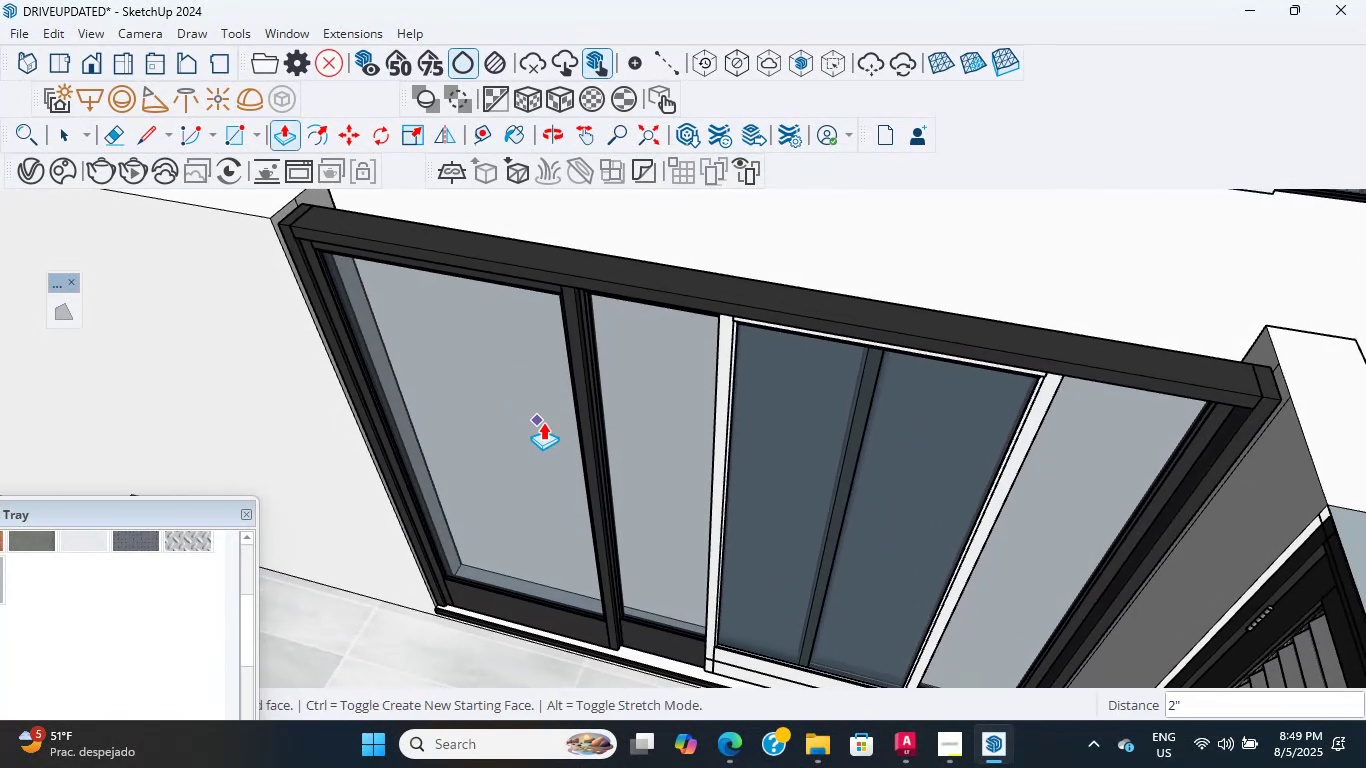 
key(Shift+ShiftLeft)
 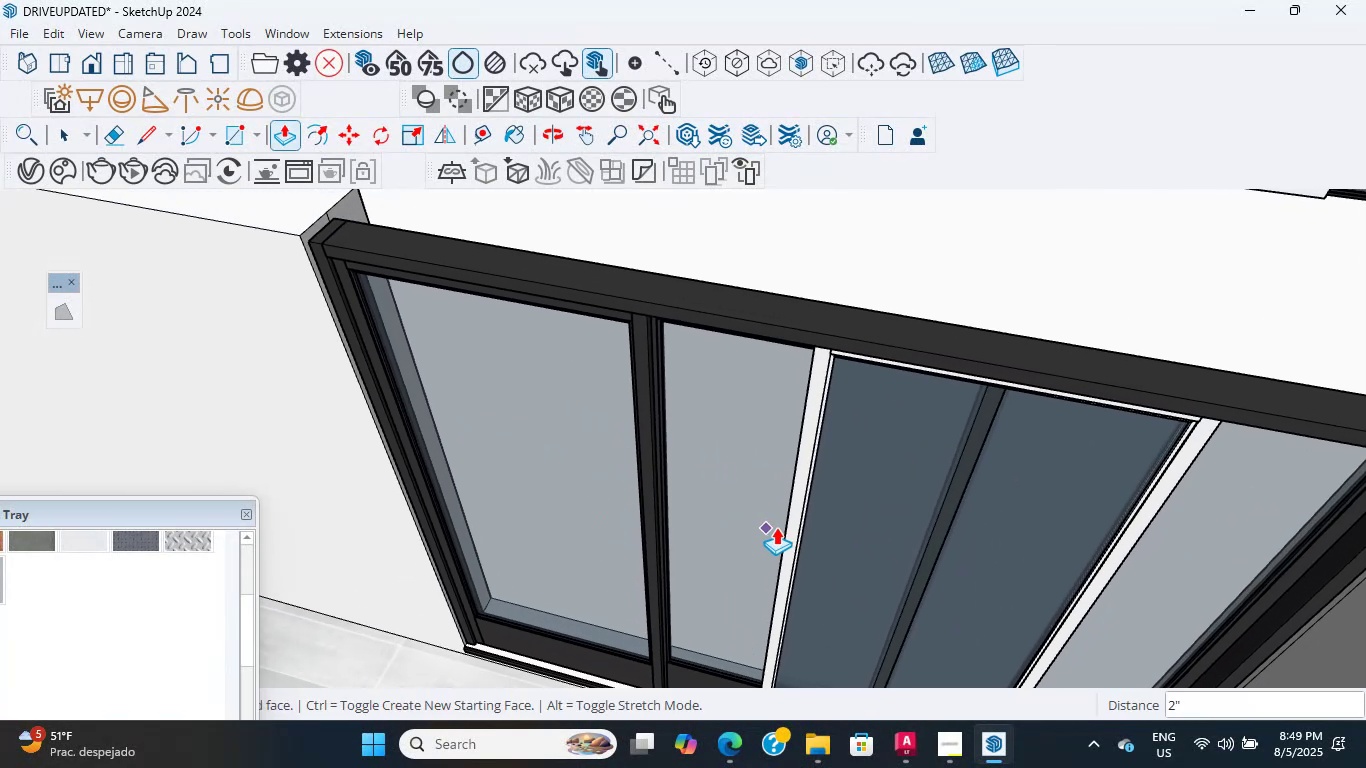 
left_click([960, 756])
 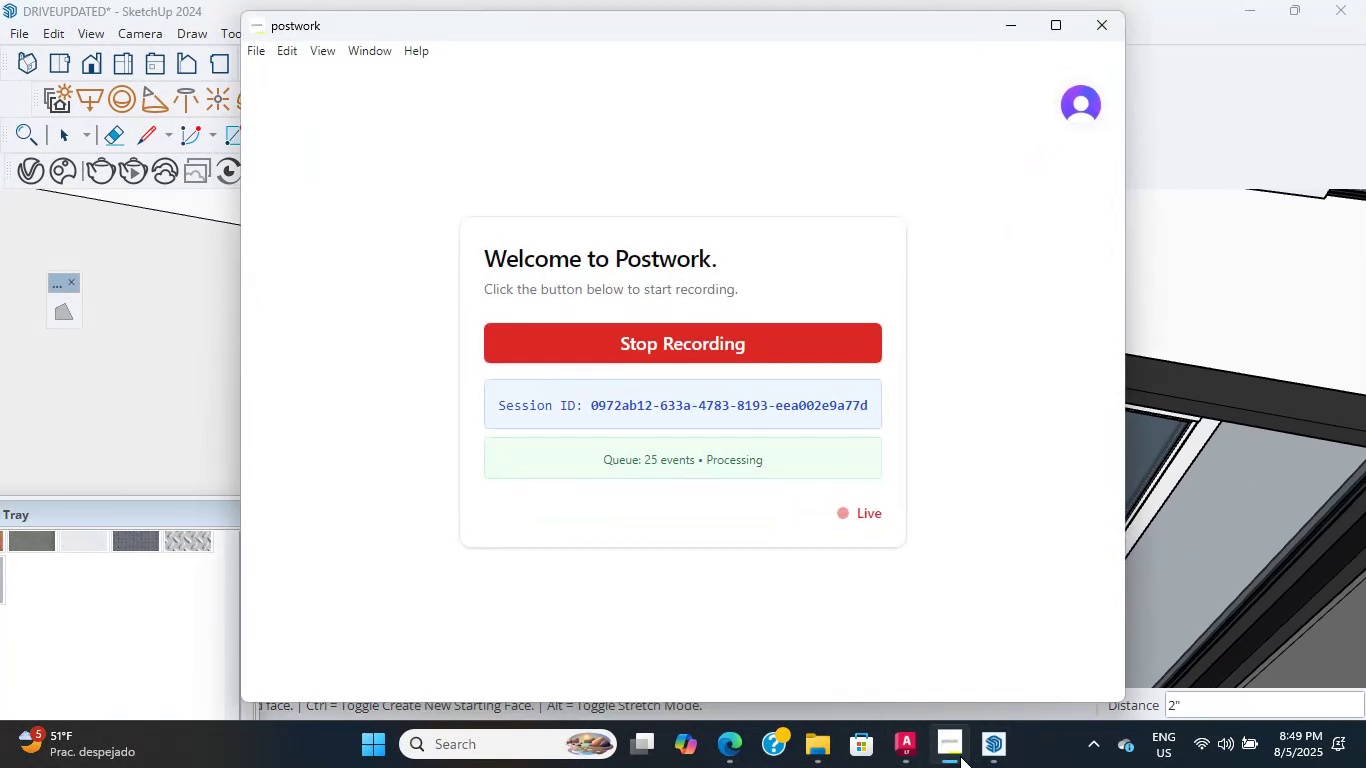 
left_click([960, 756])
 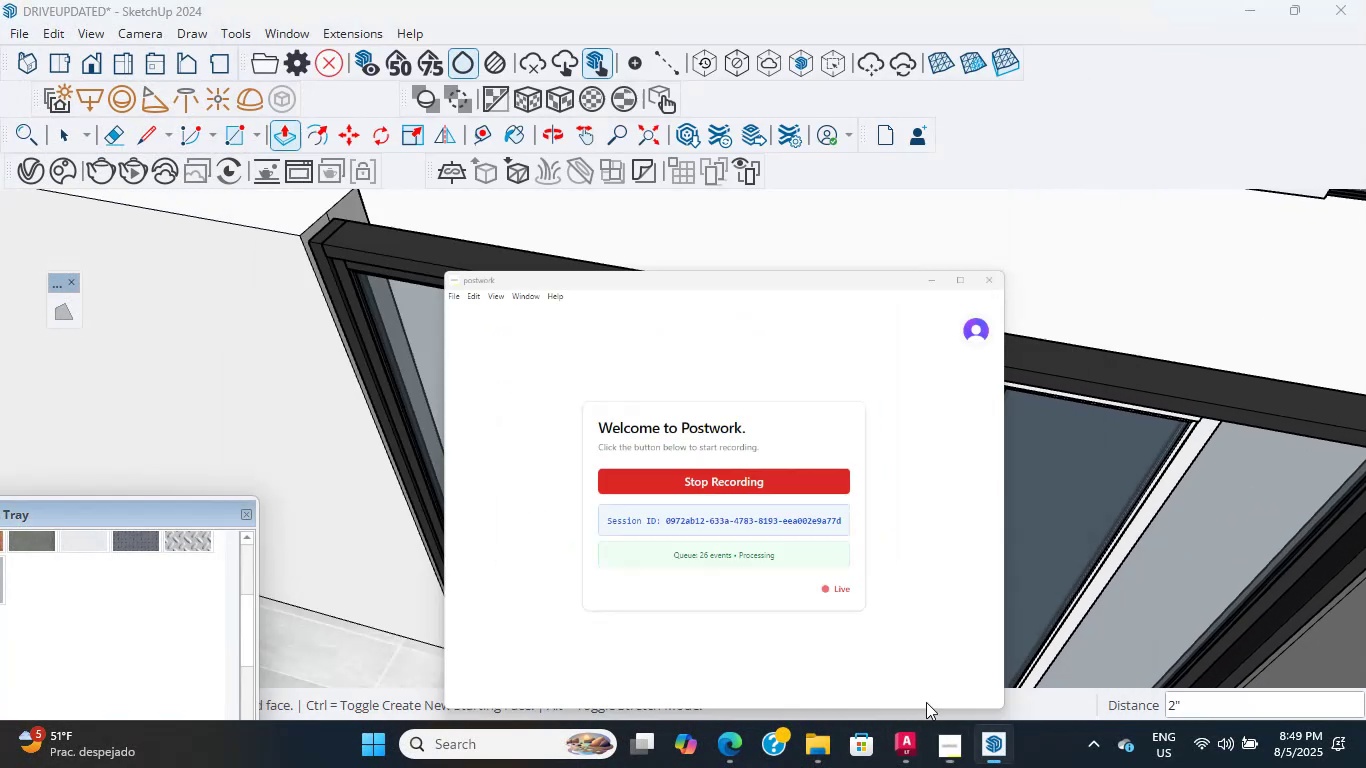 
scroll: coordinate [727, 288], scroll_direction: up, amount: 2.0
 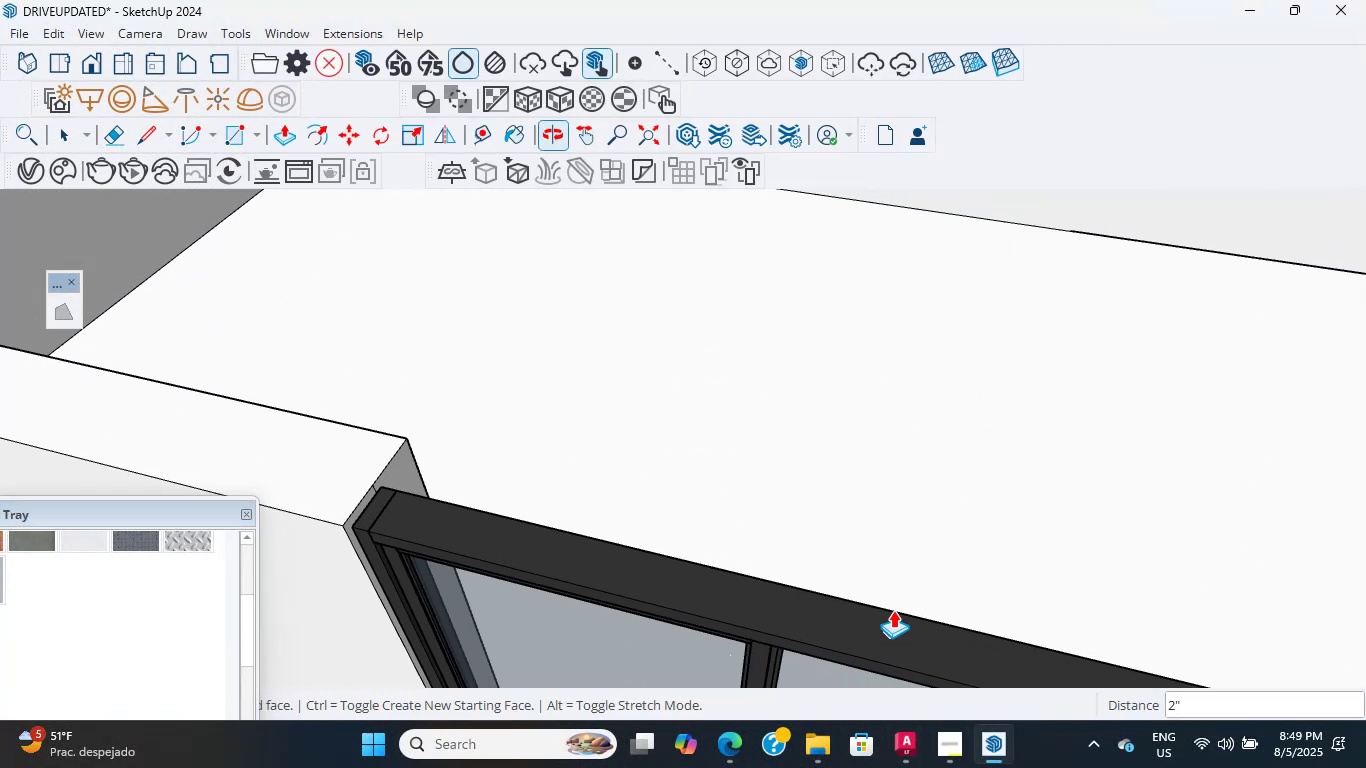 
hold_key(key=ShiftLeft, duration=0.51)
 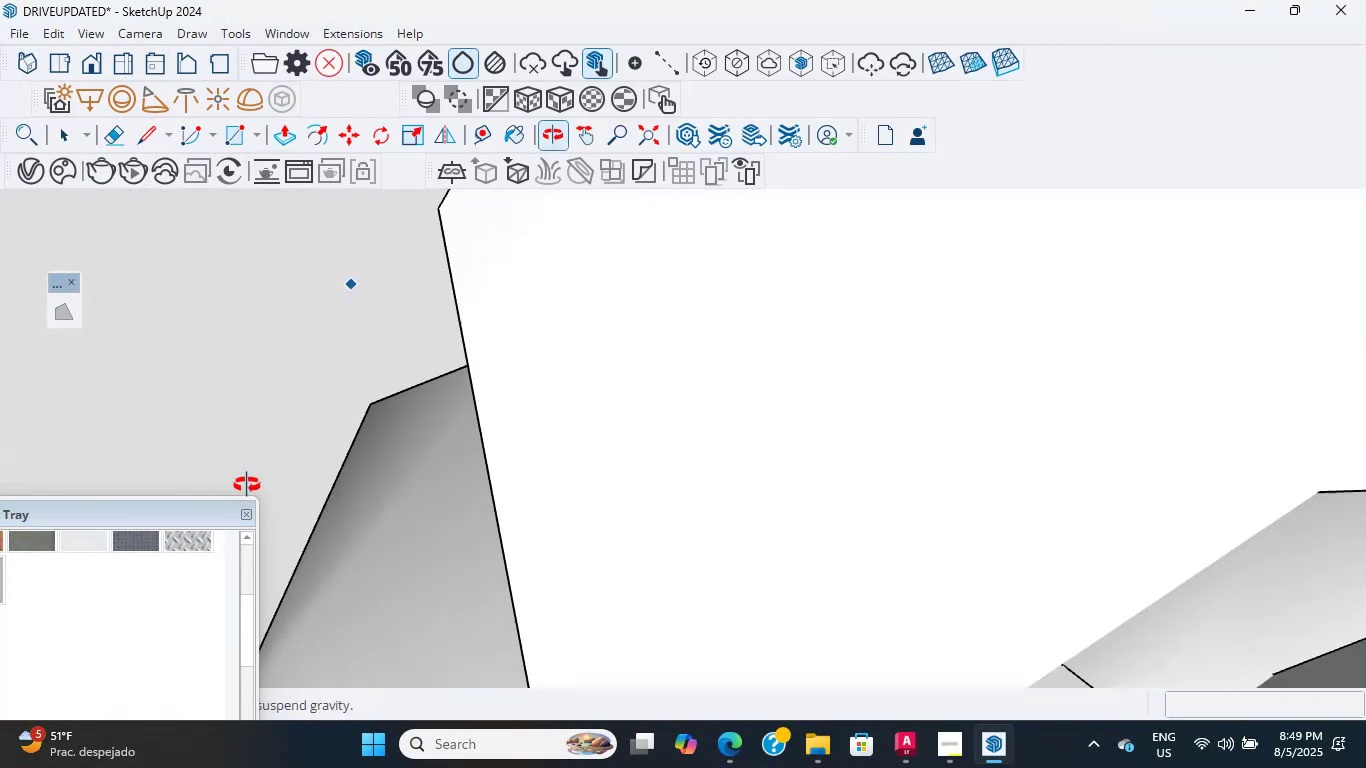 
hold_key(key=ShiftLeft, duration=0.76)
scroll: coordinate [491, 602], scroll_direction: down, amount: 6.0
 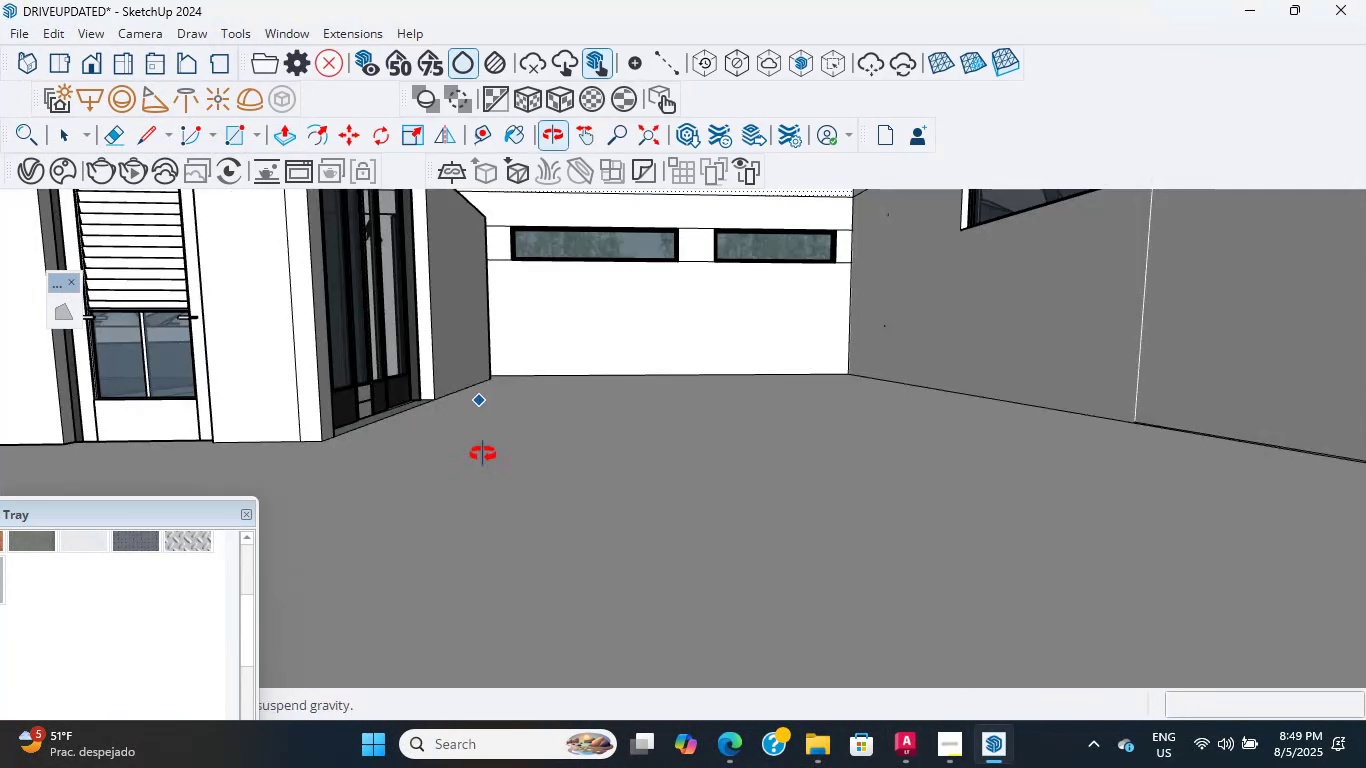 
scroll: coordinate [330, 338], scroll_direction: up, amount: 4.0
 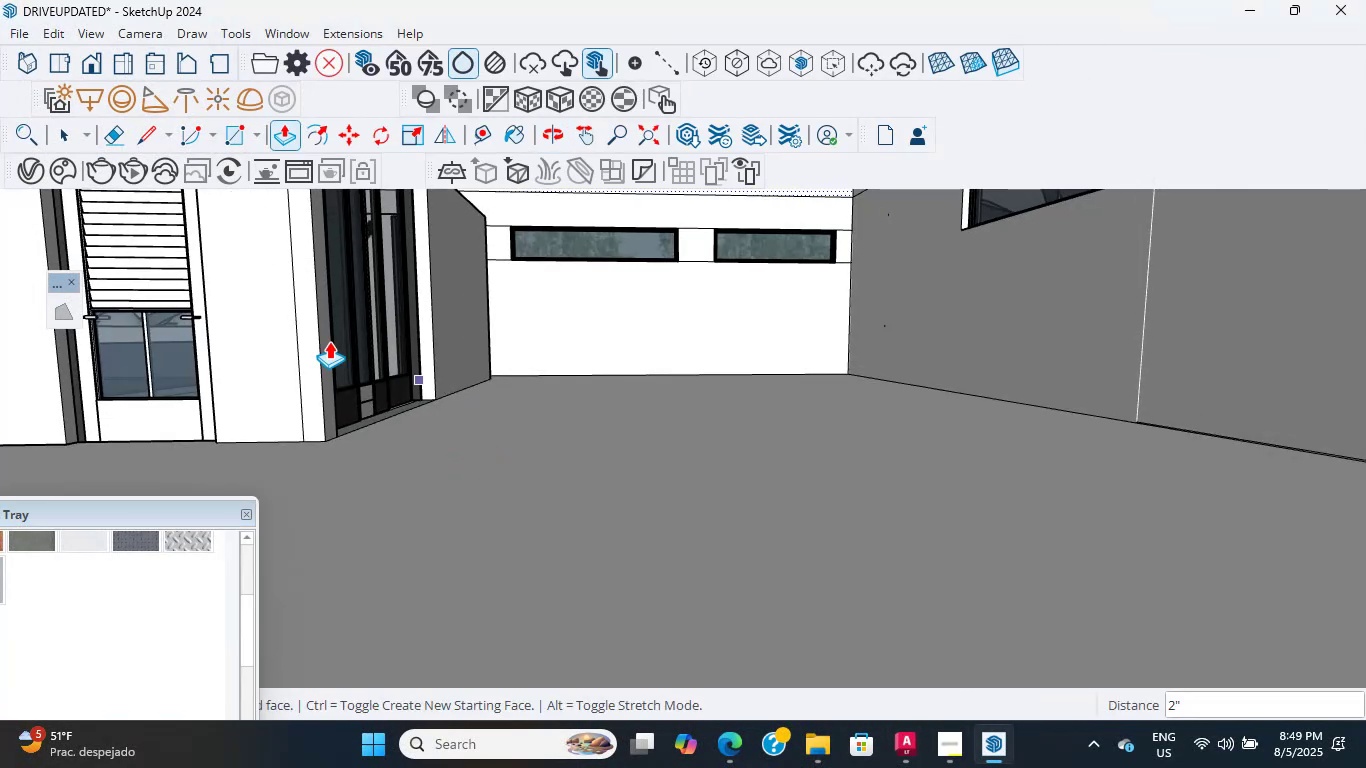 
hold_key(key=ShiftLeft, duration=1.5)
scroll: coordinate [628, 369], scroll_direction: up, amount: 5.0
 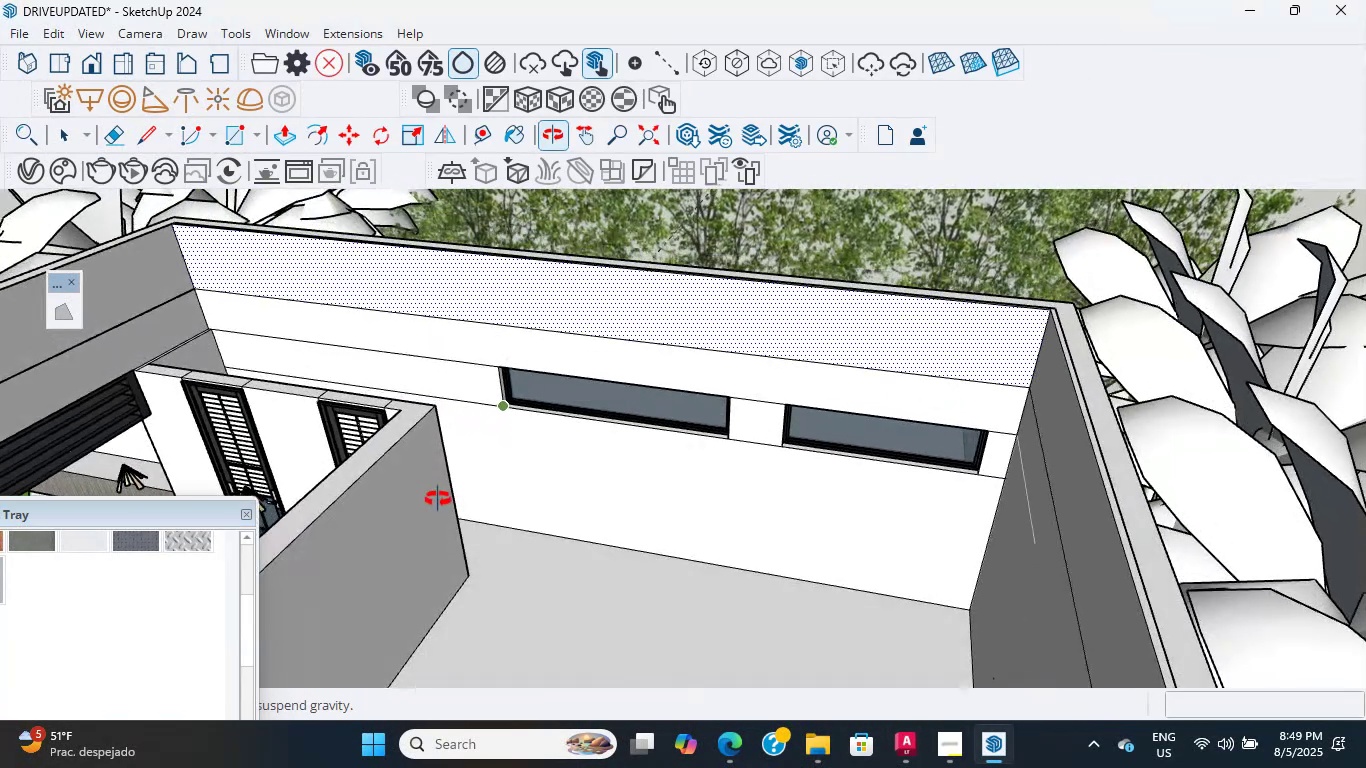 
scroll: coordinate [532, 445], scroll_direction: down, amount: 4.0
 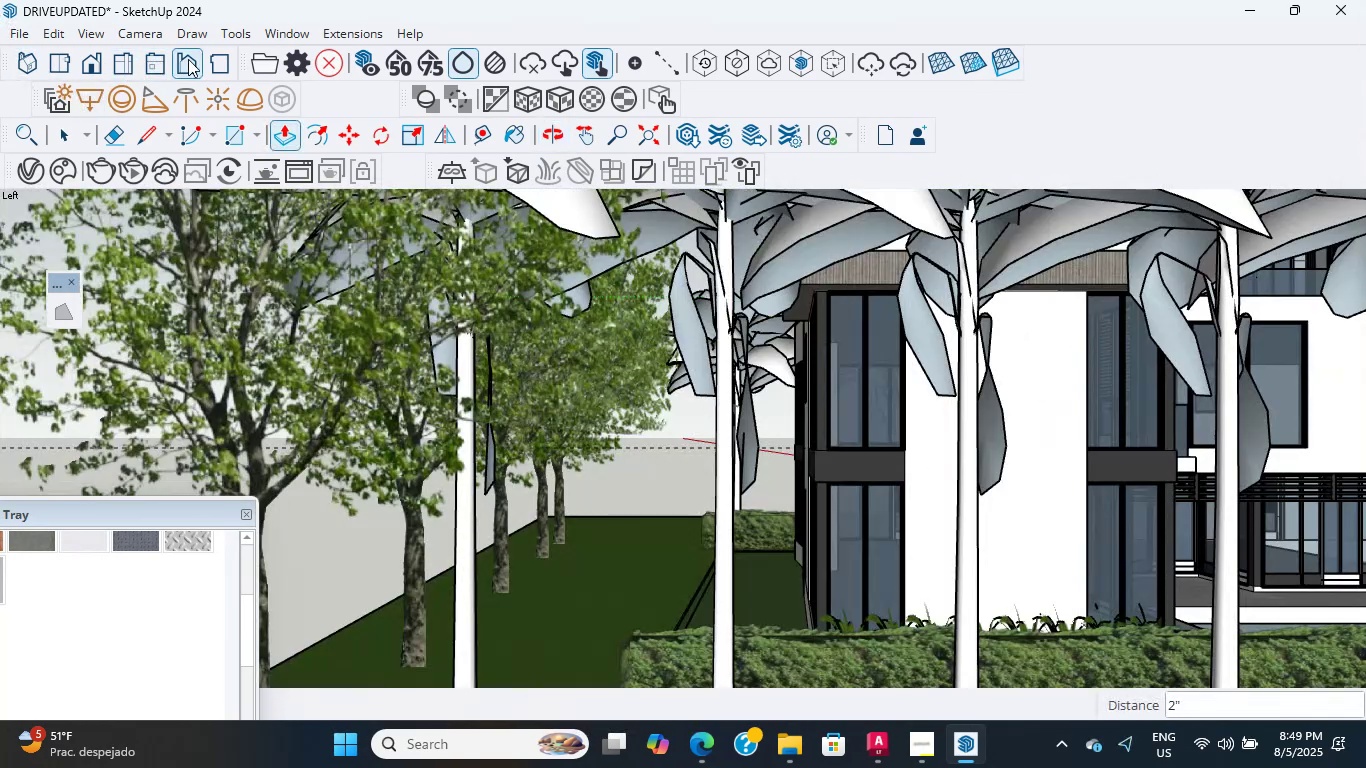 
left_click([87, 61])
 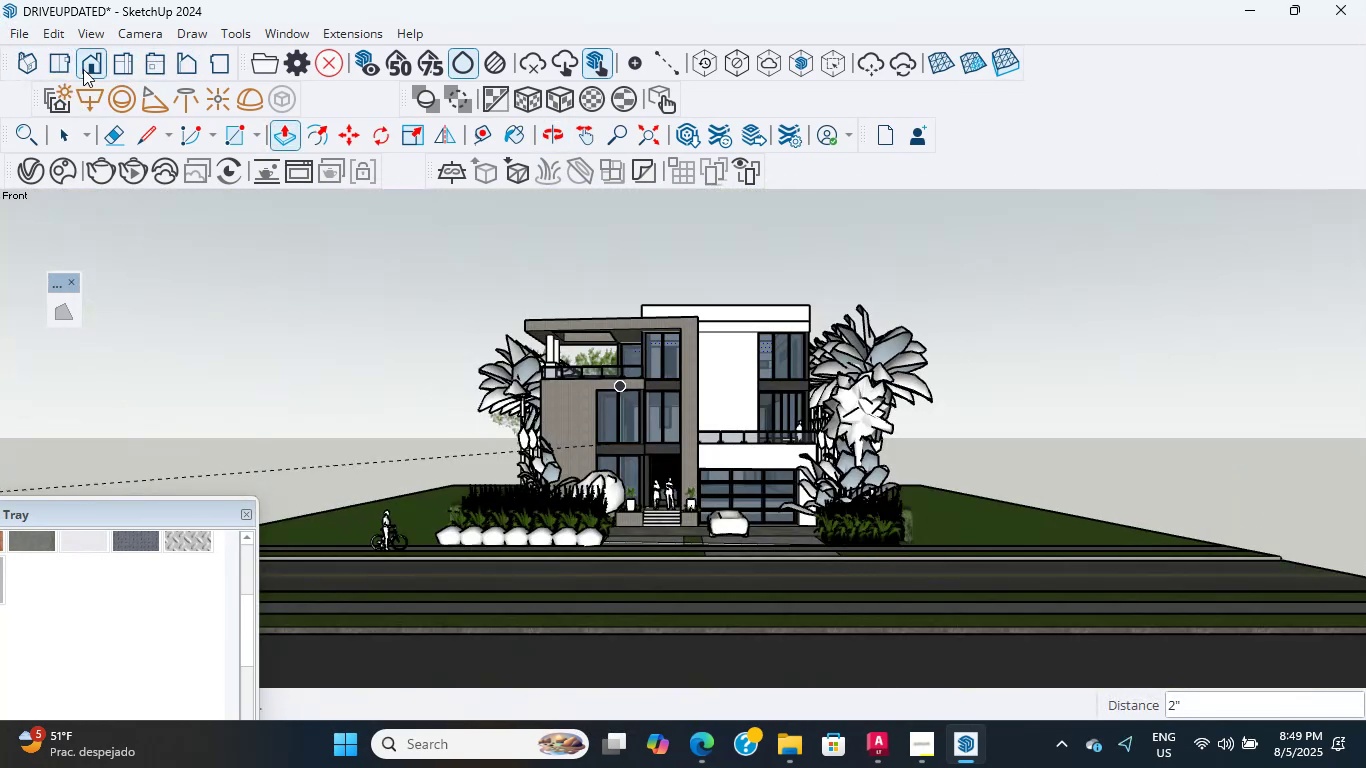 
double_click([47, 60])
 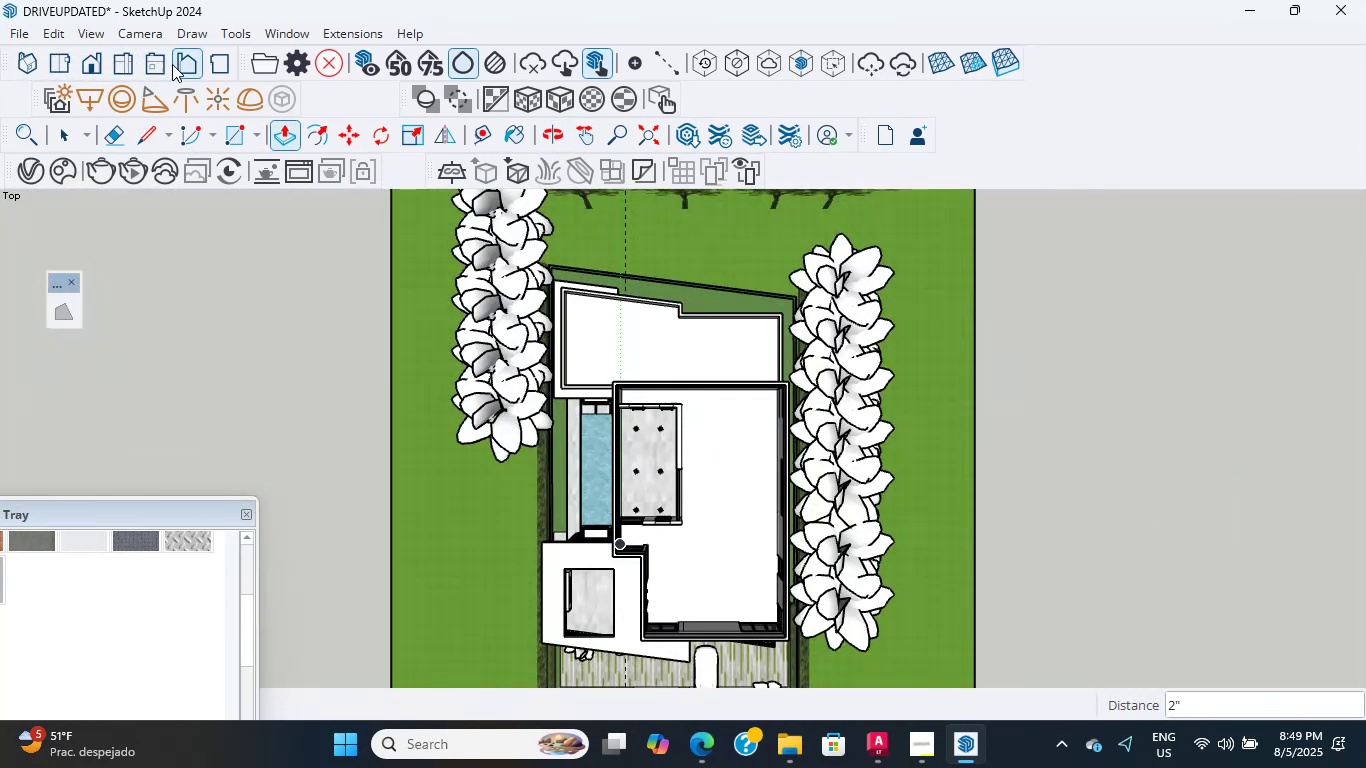 
scroll: coordinate [797, 533], scroll_direction: up, amount: 17.0
 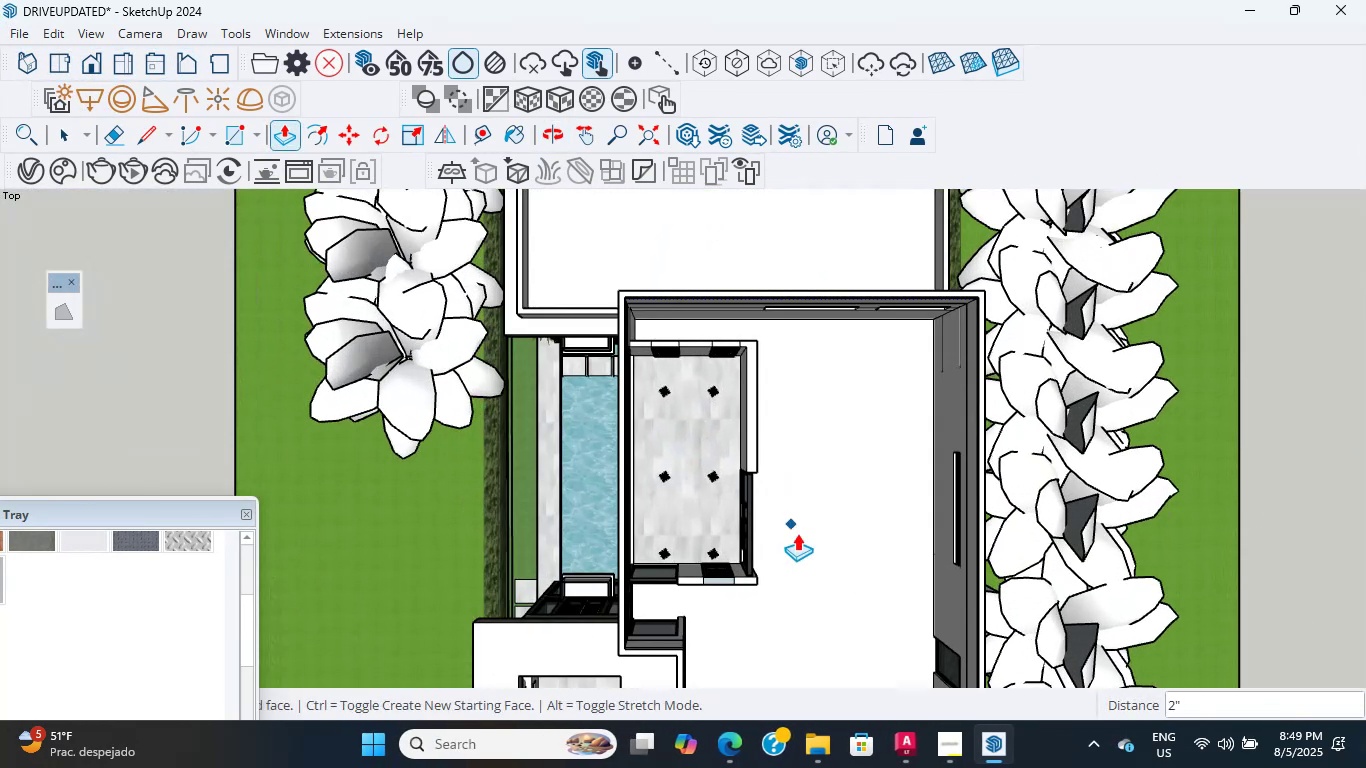 
hold_key(key=ShiftLeft, duration=1.25)
scroll: coordinate [629, 508], scroll_direction: up, amount: 4.0
 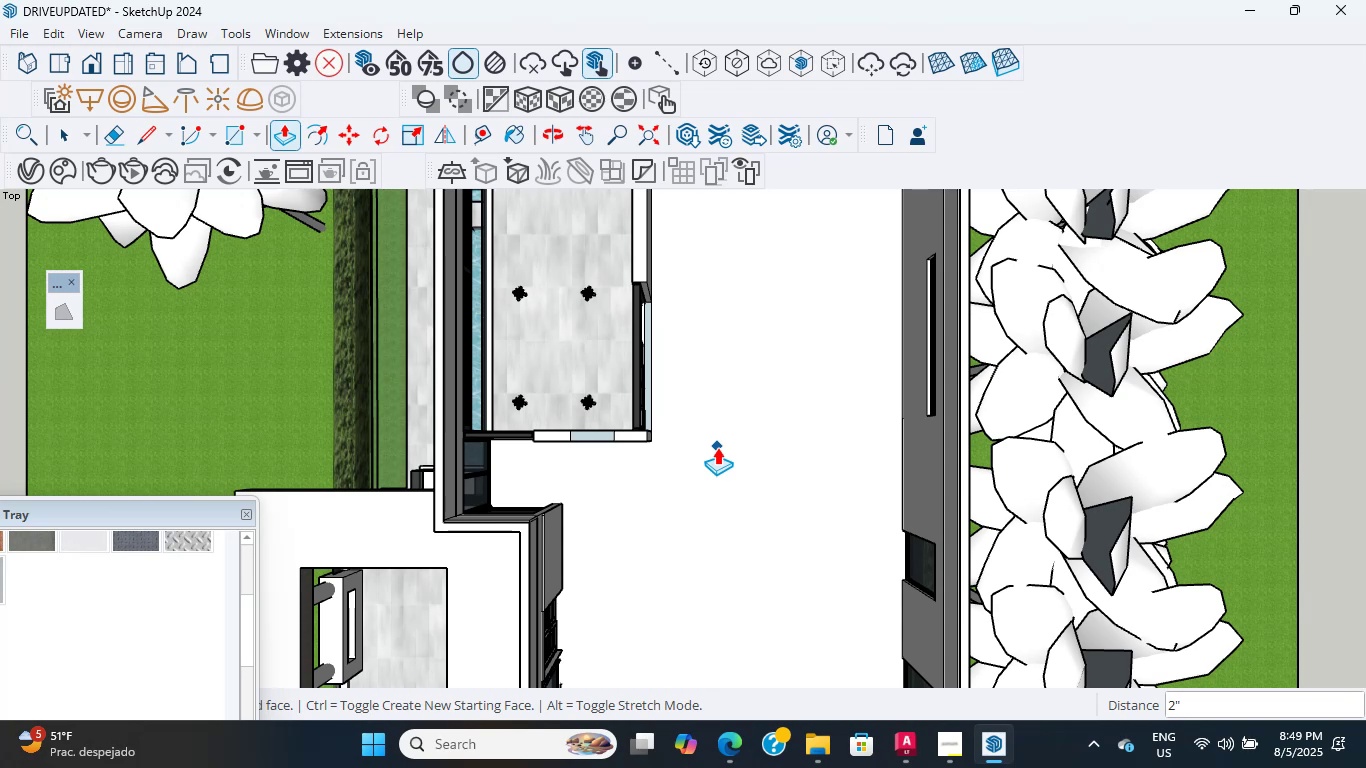 
wait(8.97)
 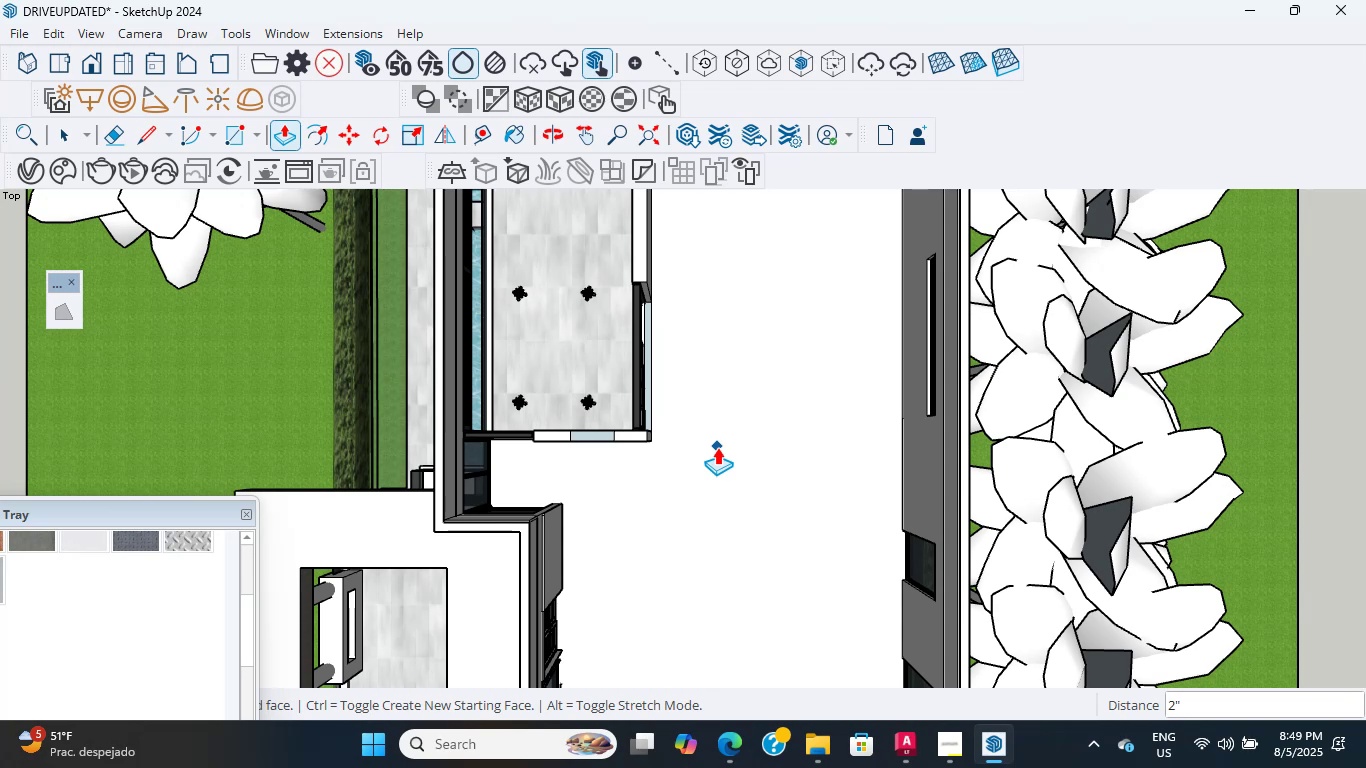 
scroll: coordinate [900, 450], scroll_direction: up, amount: 3.0
 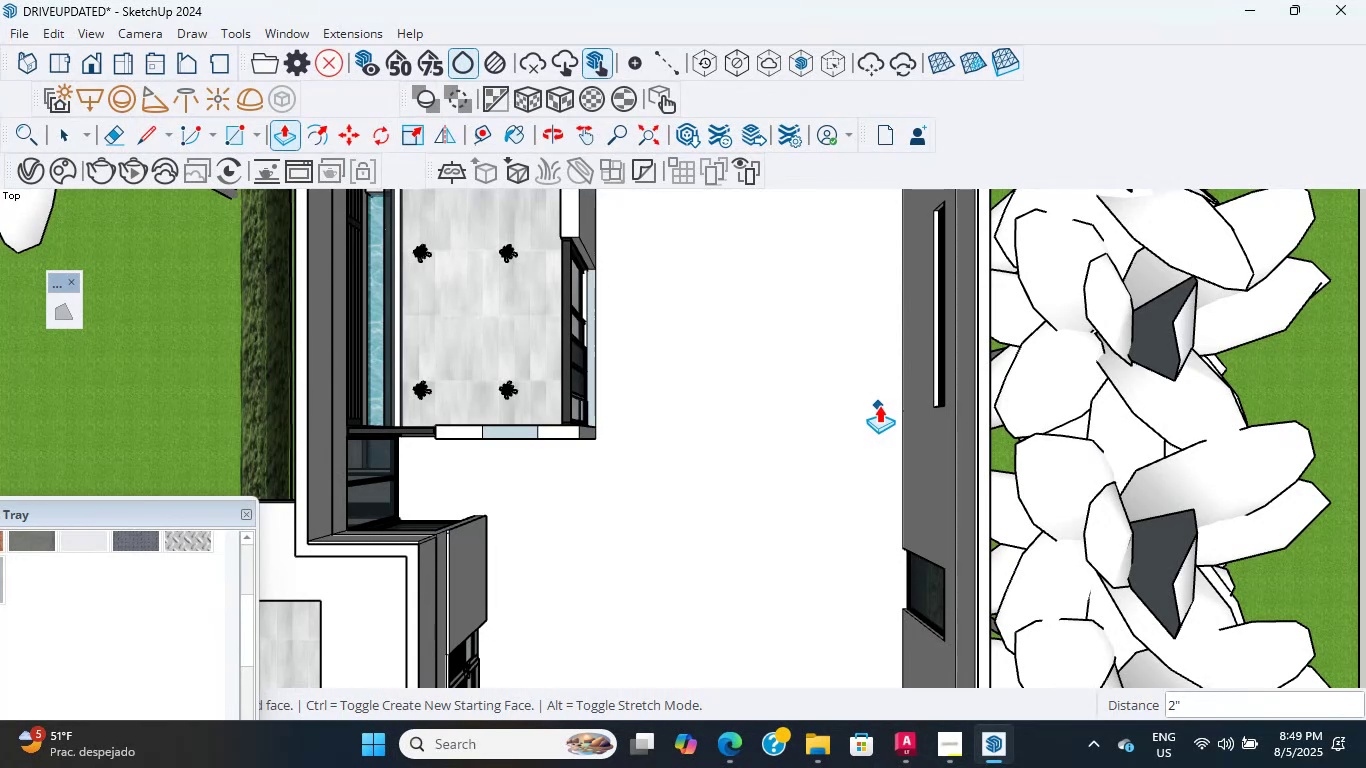 
wait(17.98)
 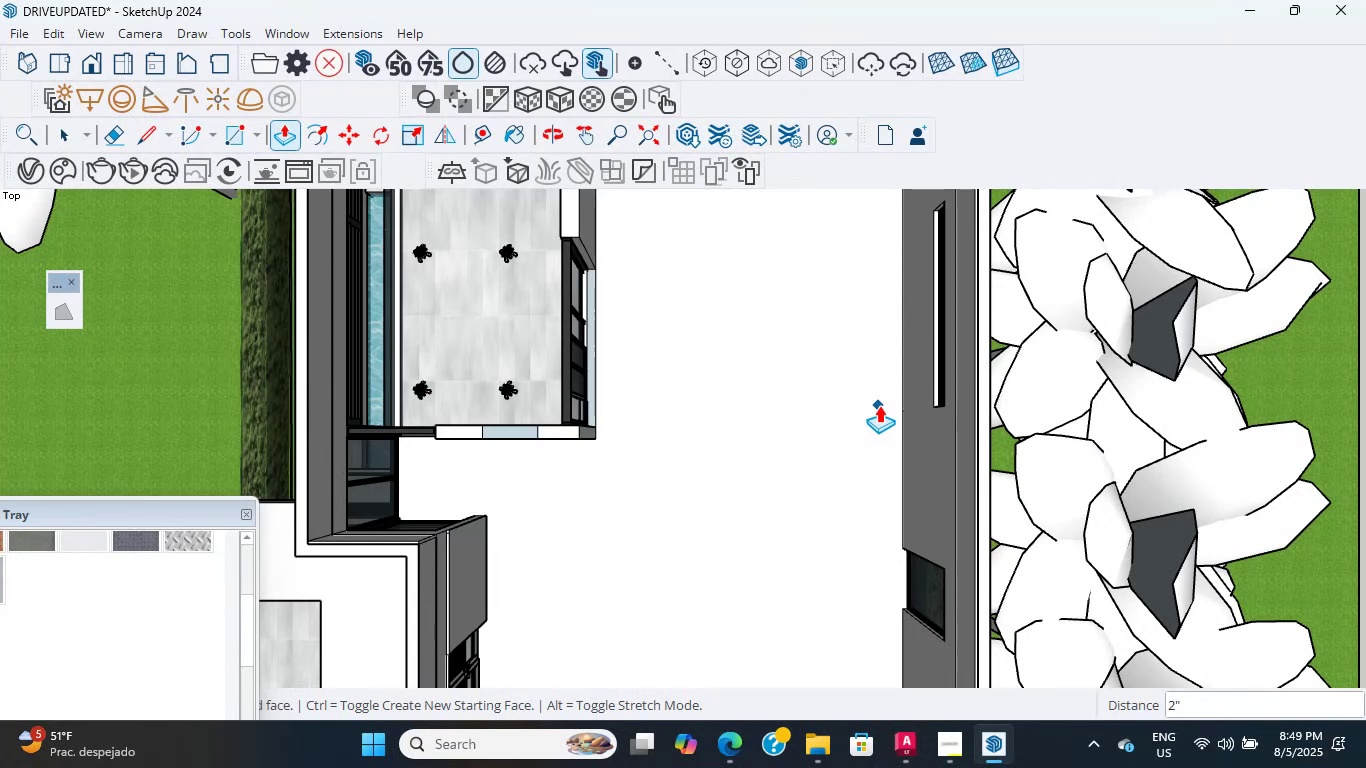 
scroll: coordinate [681, 310], scroll_direction: up, amount: 12.0
 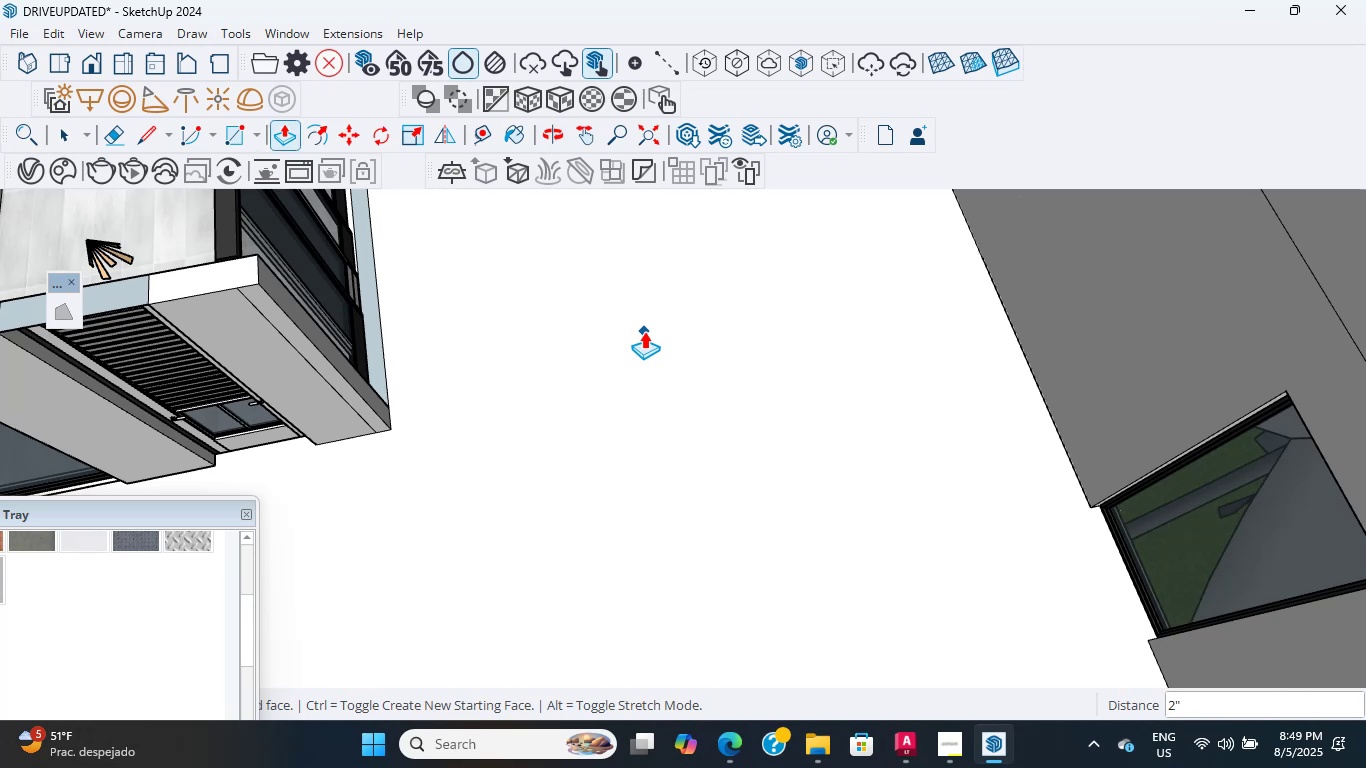 
wait(8.36)
 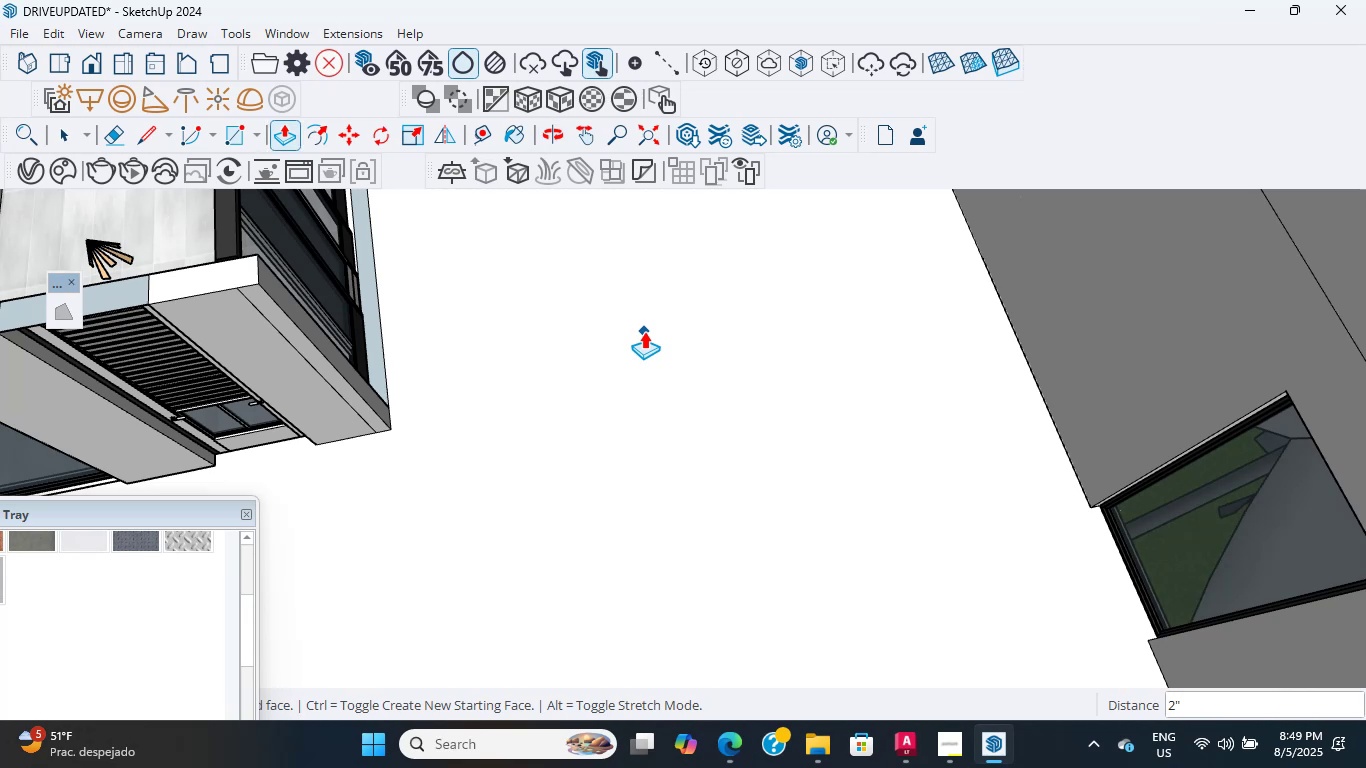 
scroll: coordinate [636, 591], scroll_direction: down, amount: 19.0
 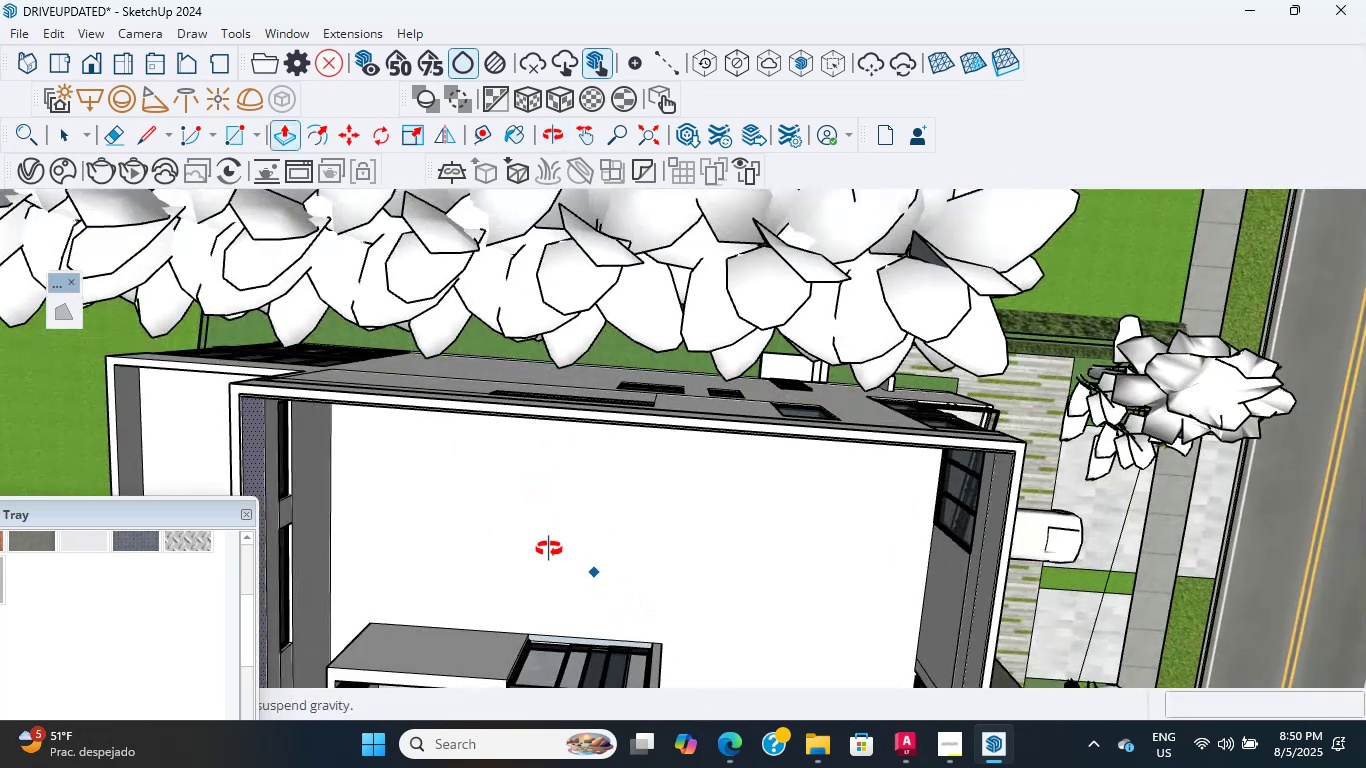 
scroll: coordinate [467, 417], scroll_direction: up, amount: 25.0
 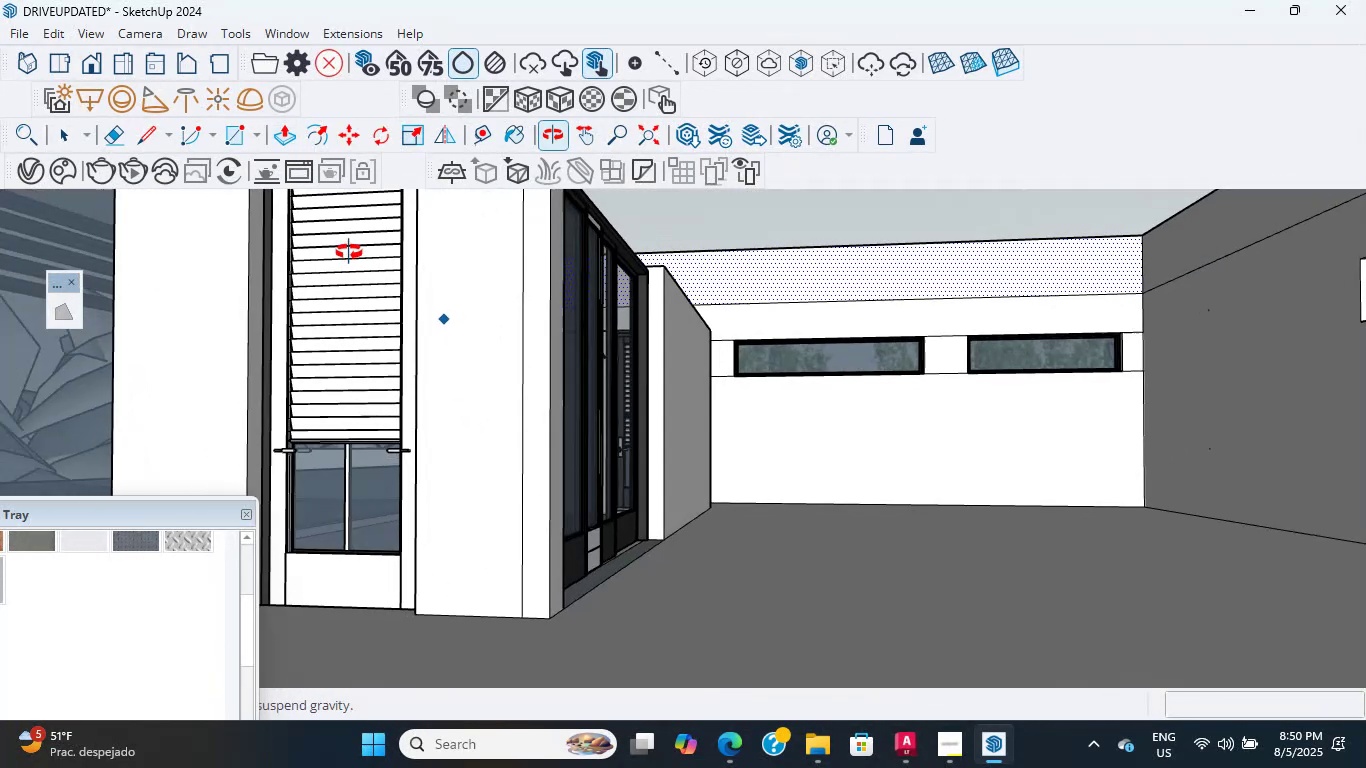 